 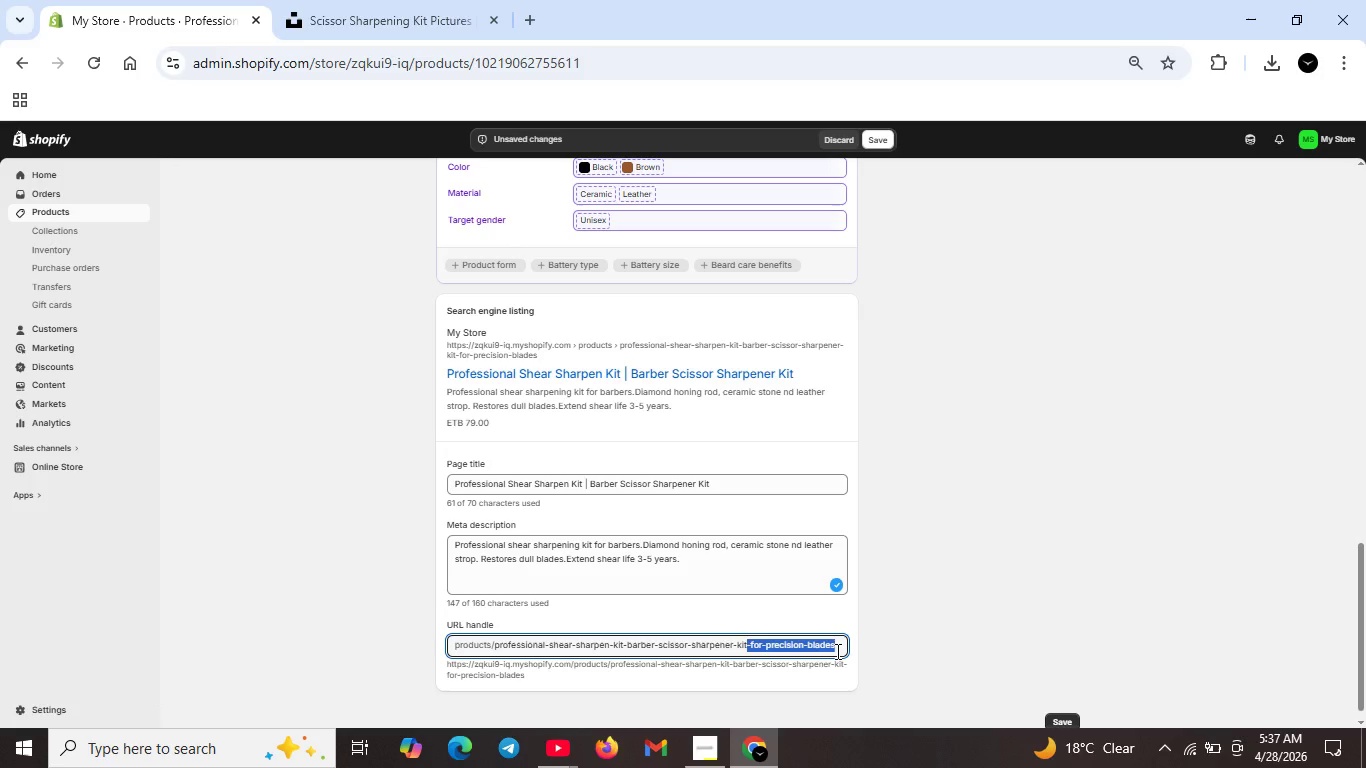 
key(Backspace)
 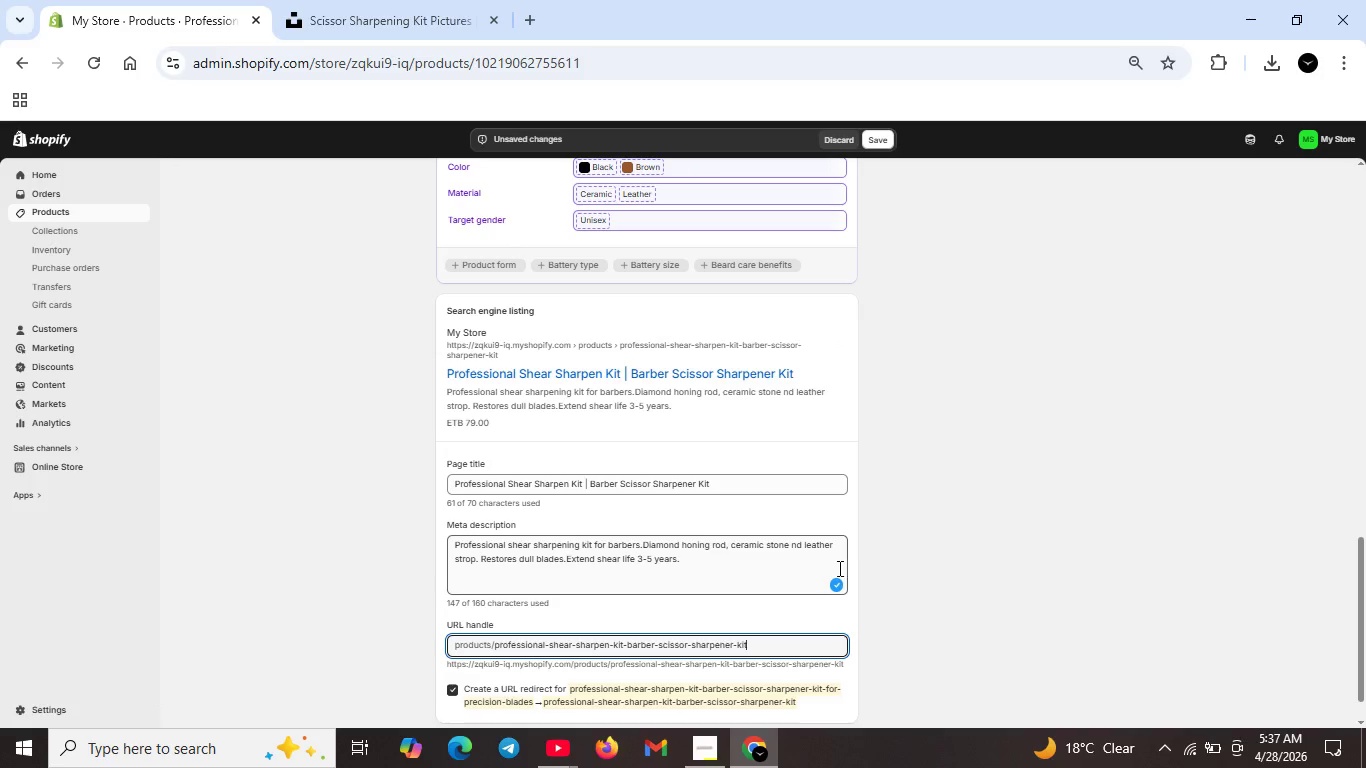 
scroll: coordinate [830, 290], scroll_direction: up, amount: 12.0
 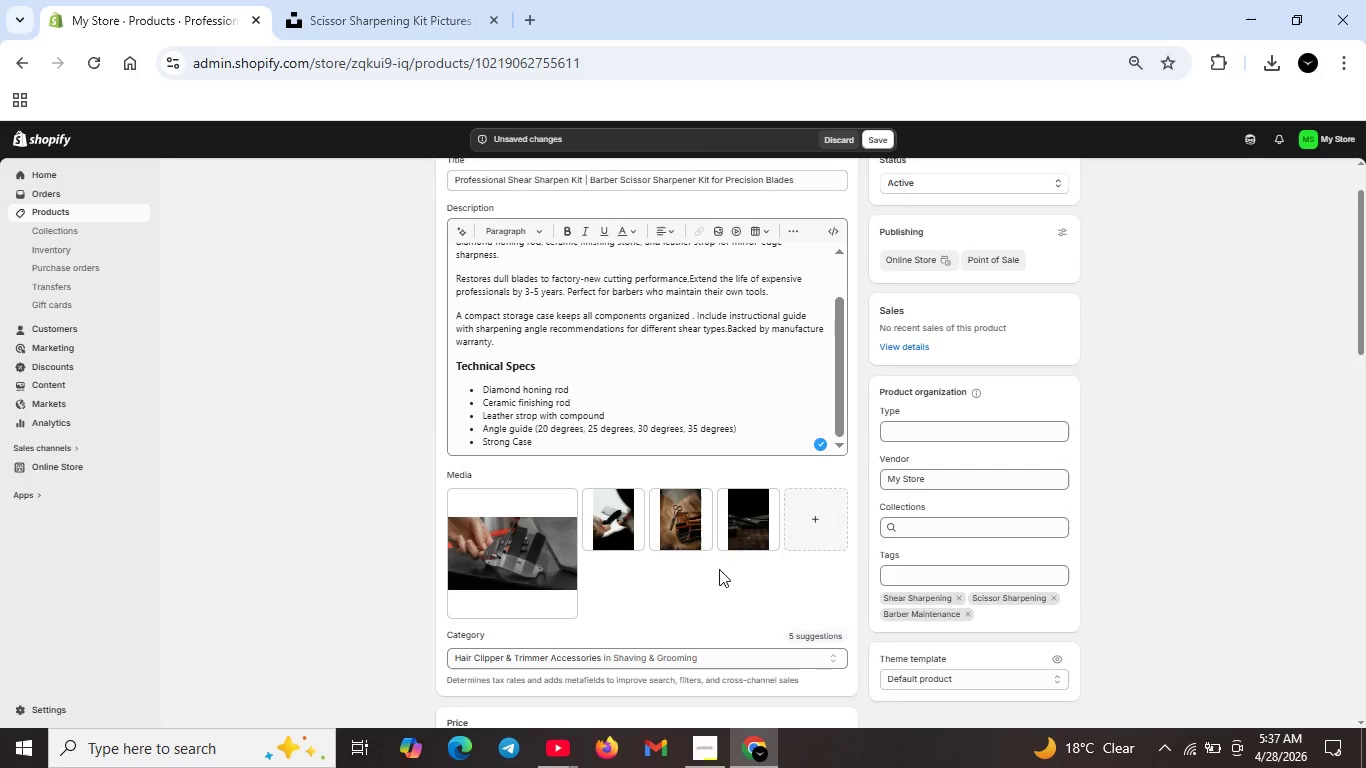 
scroll: coordinate [712, 588], scroll_direction: down, amount: 13.0
 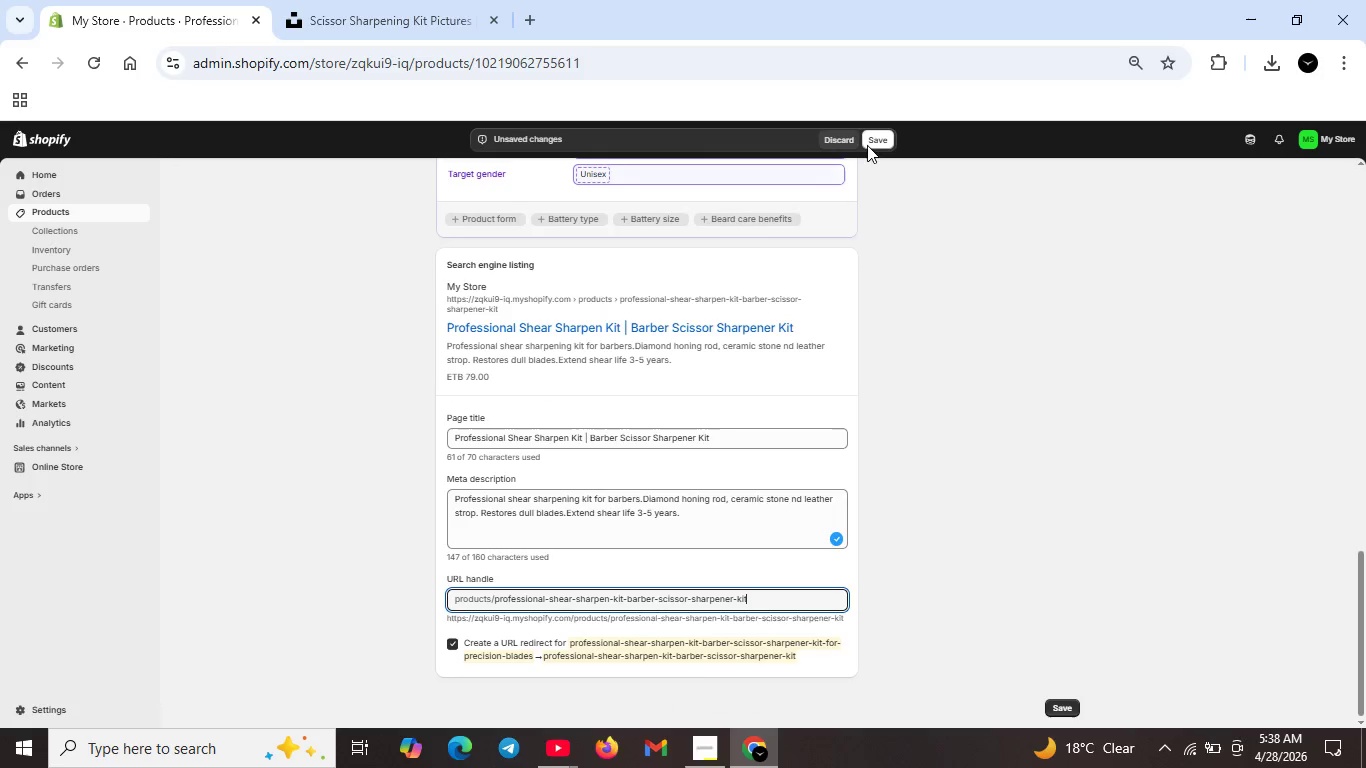 
left_click([869, 141])
 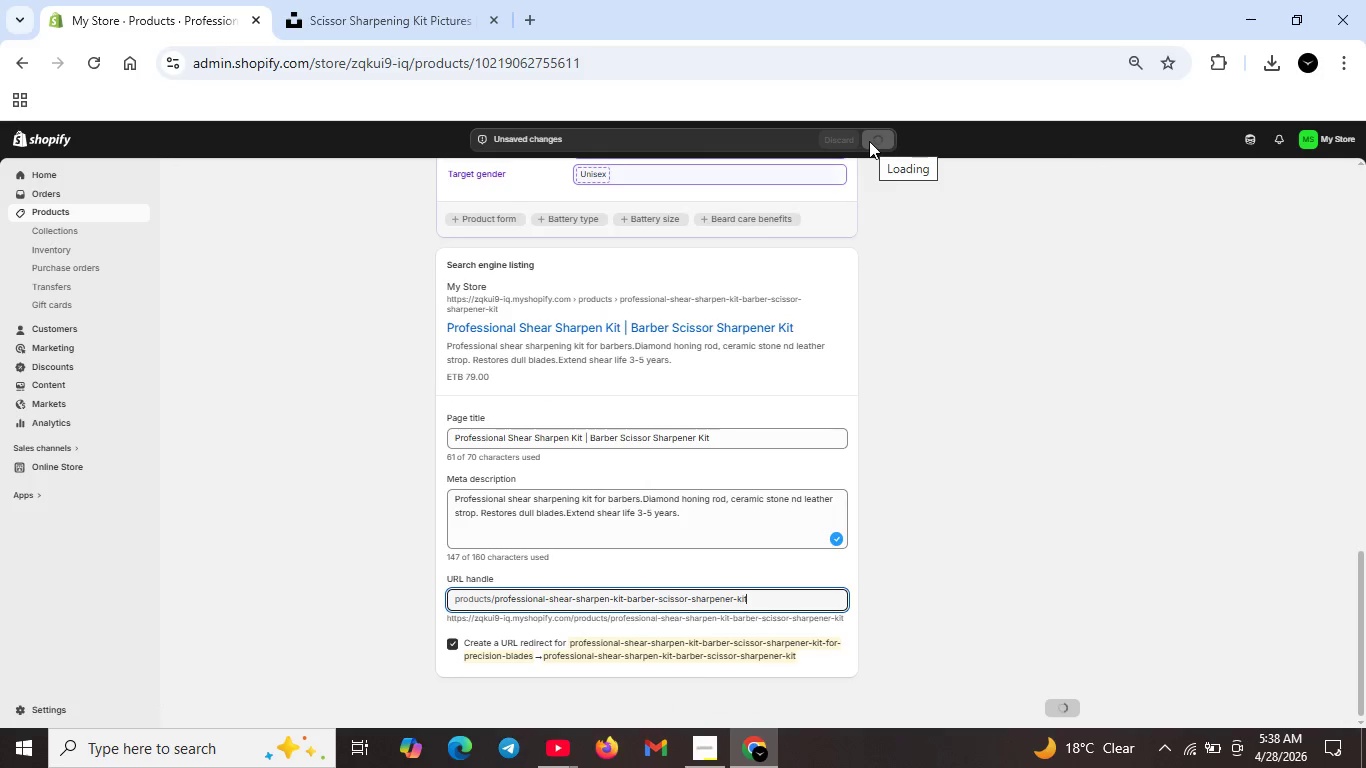 
scroll: coordinate [869, 141], scroll_direction: down, amount: 1.0